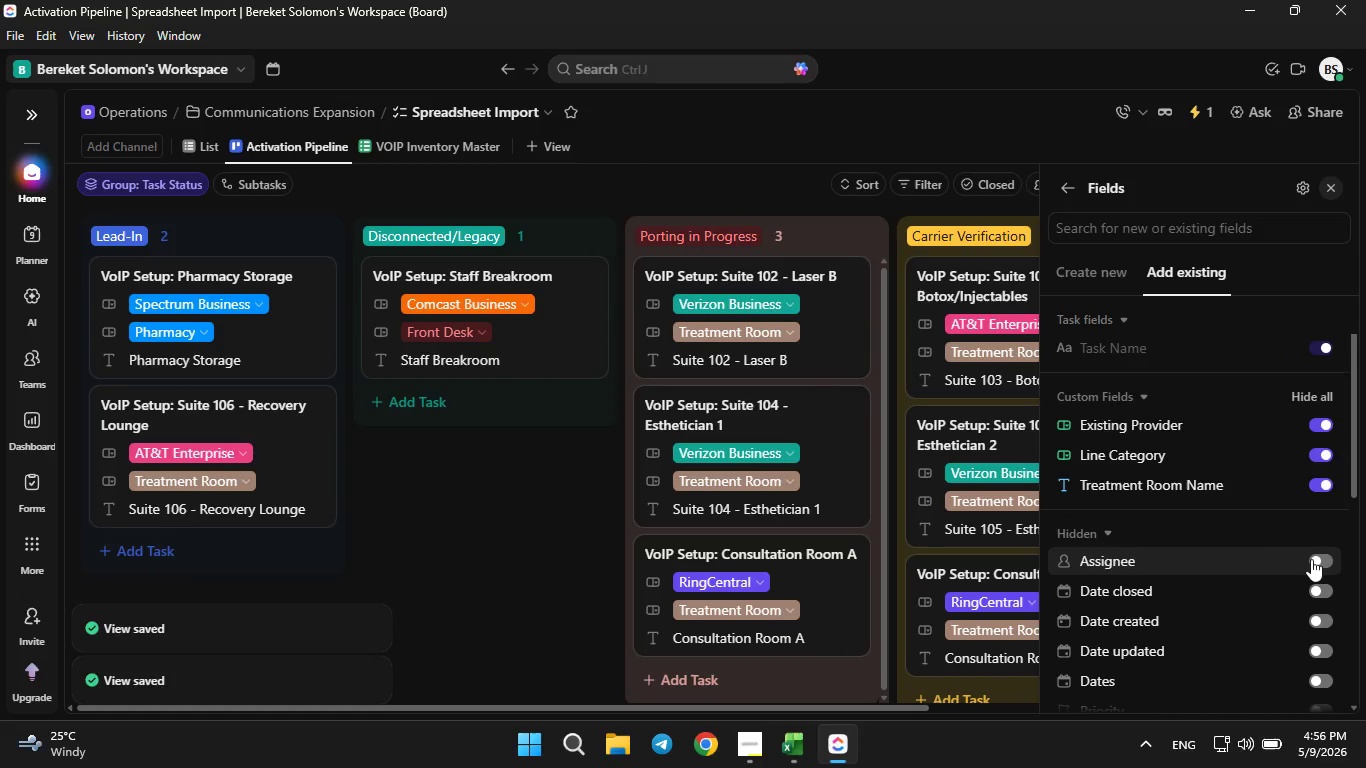 
left_click([504, 548])
 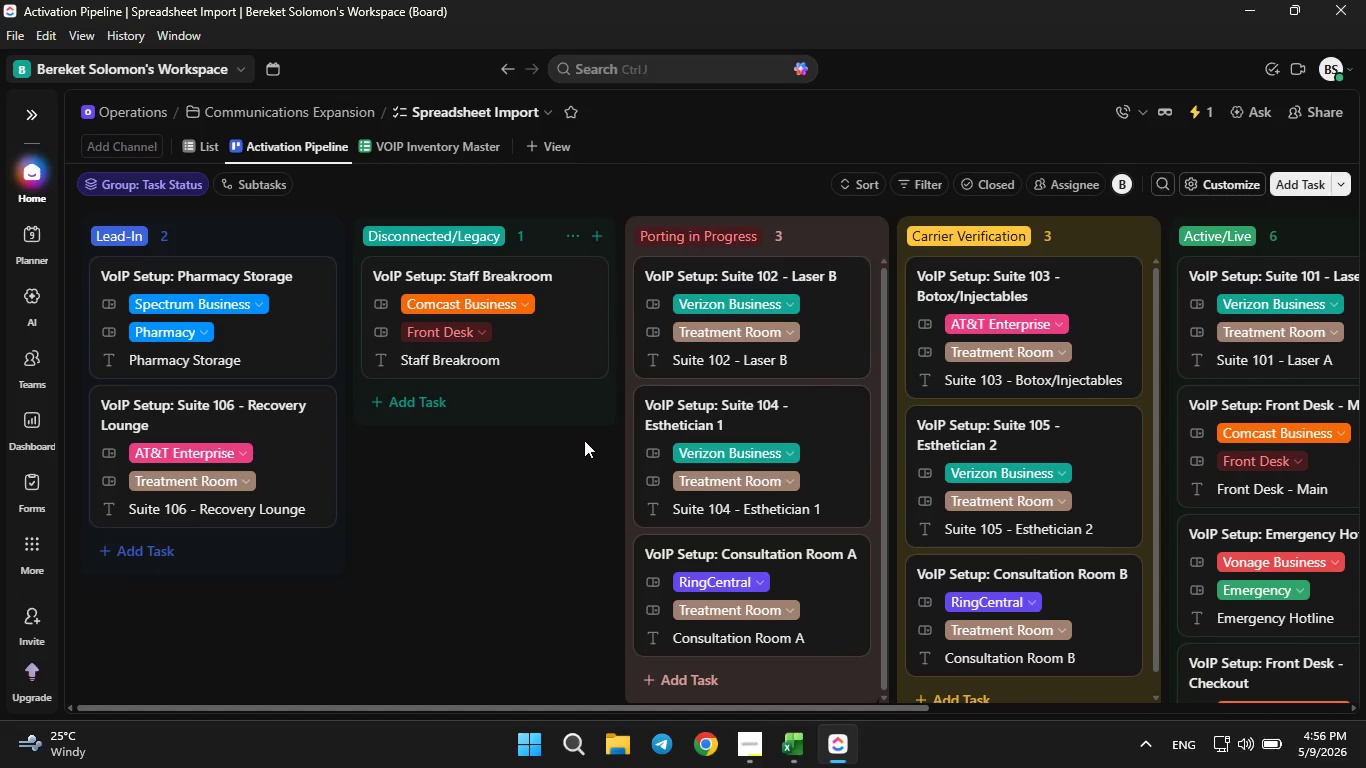 
scroll: coordinate [584, 443], scroll_direction: down, amount: 1.0
 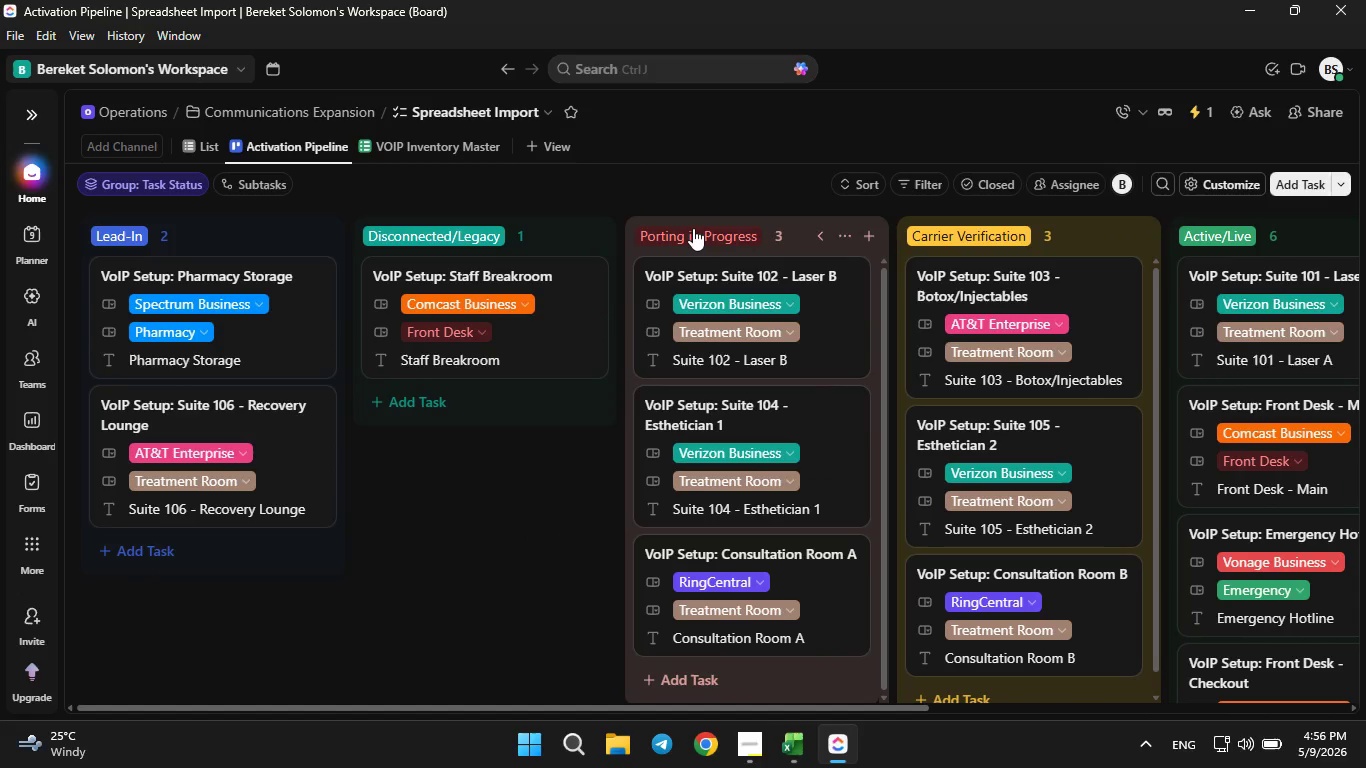 
left_click_drag(start_coordinate=[693, 228], to_coordinate=[739, 244])
 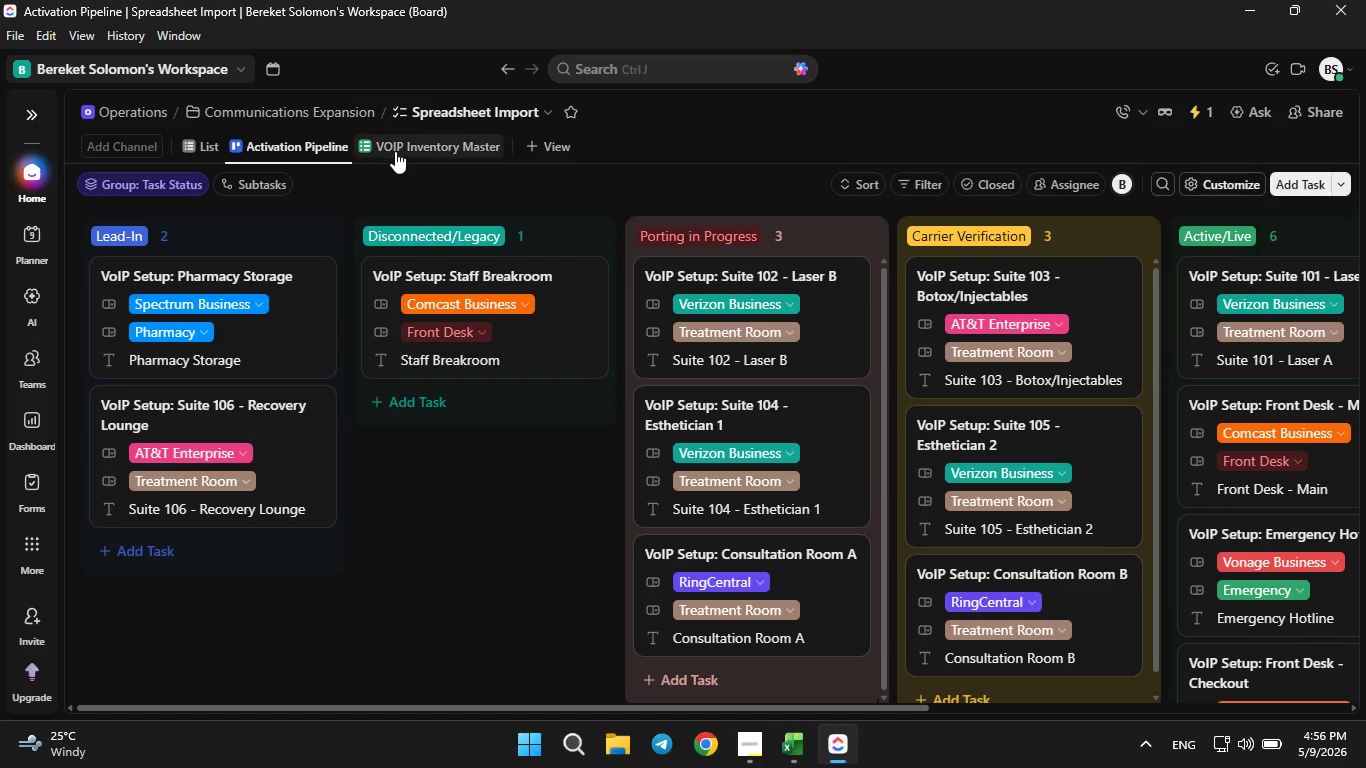 
left_click([395, 148])
 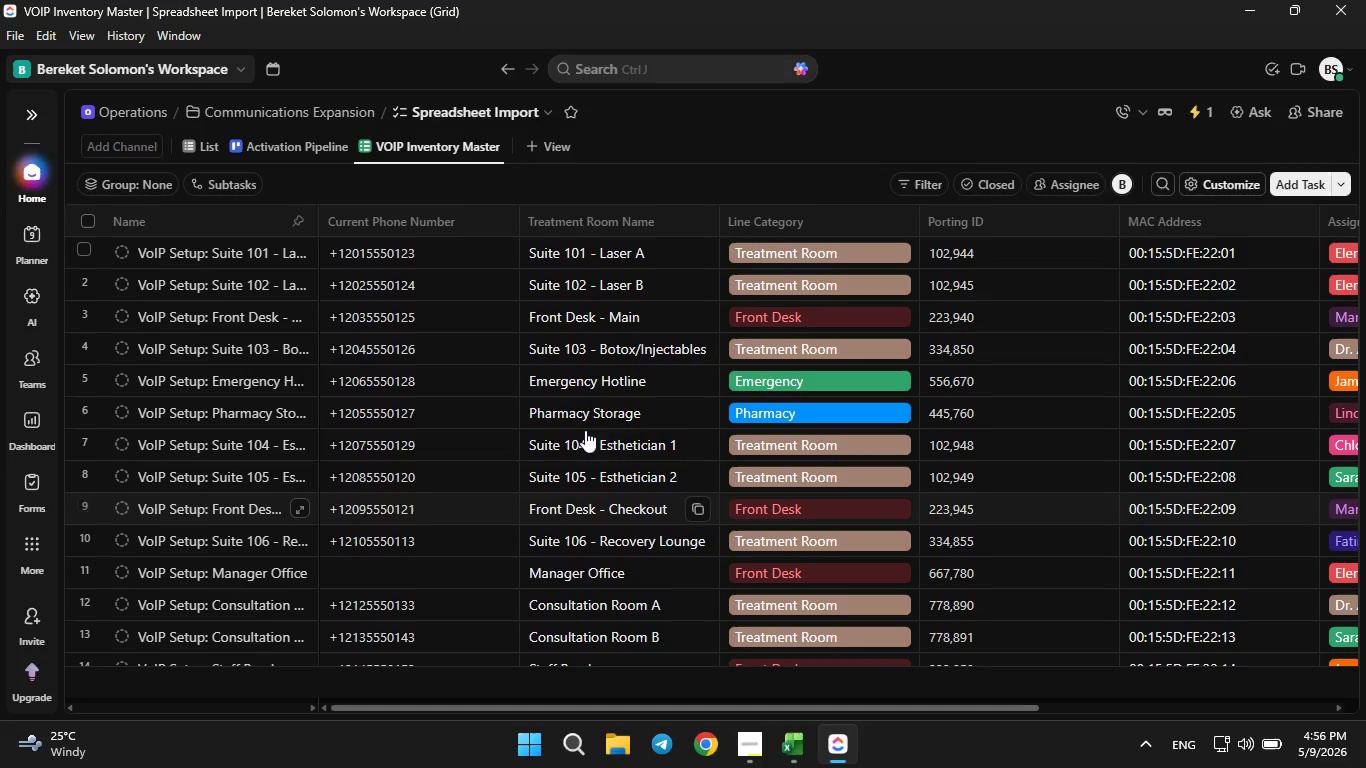 
scroll: coordinate [540, 456], scroll_direction: up, amount: 3.0
 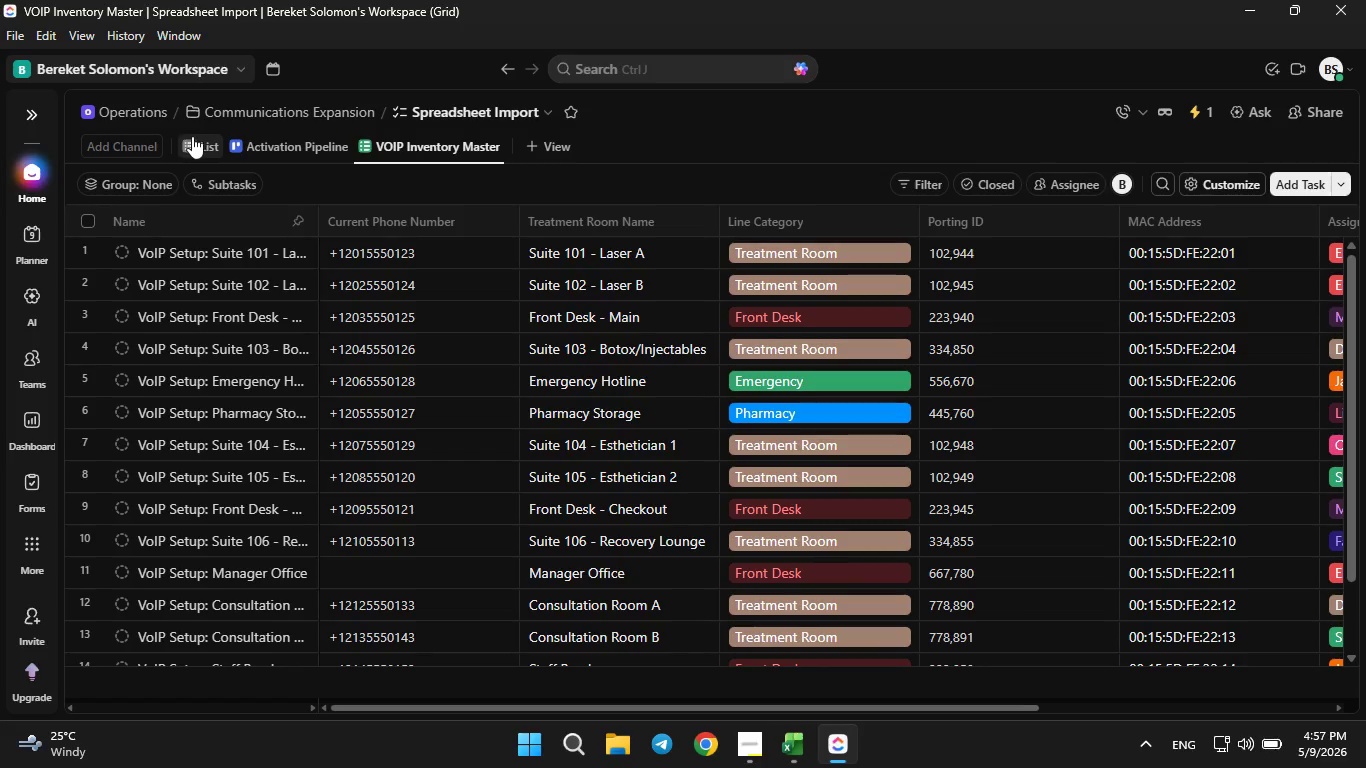 
left_click([195, 134])
 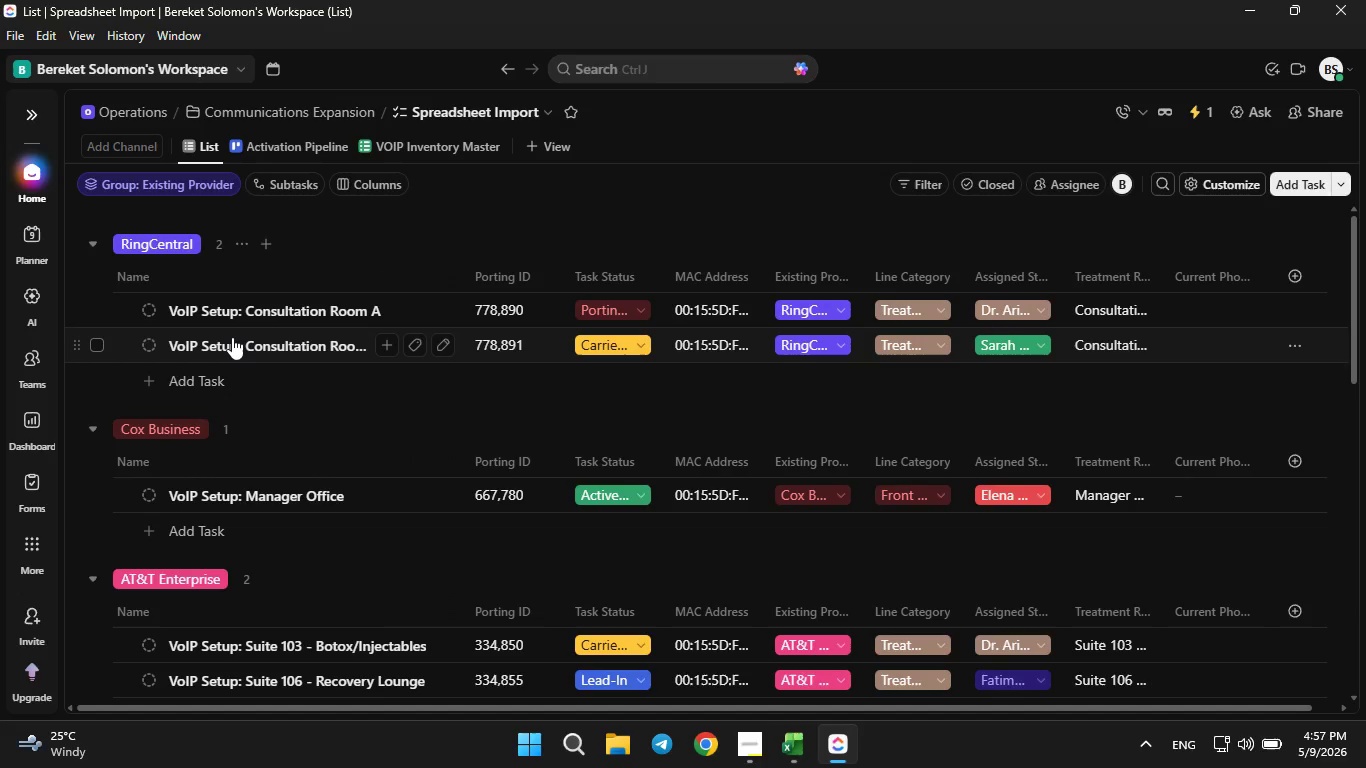 
wait(5.86)
 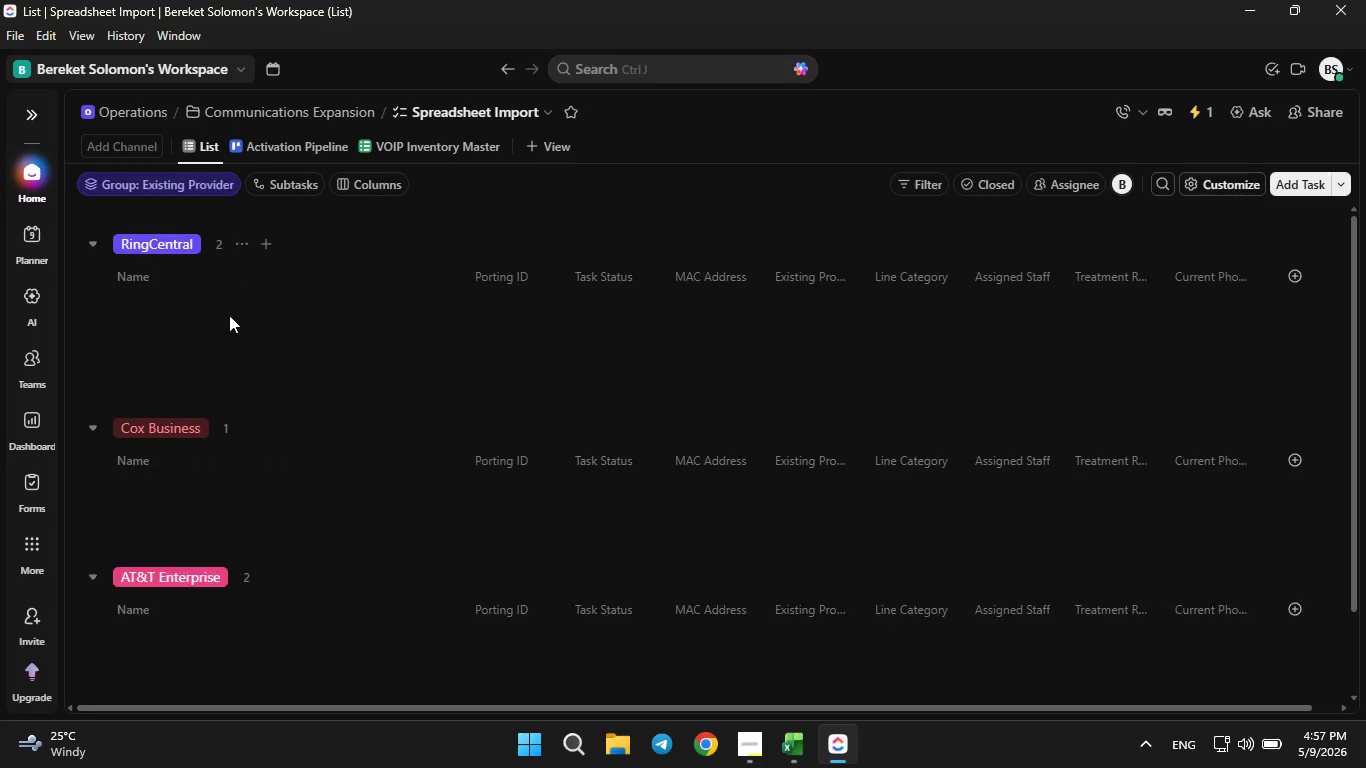 
left_click([270, 314])
 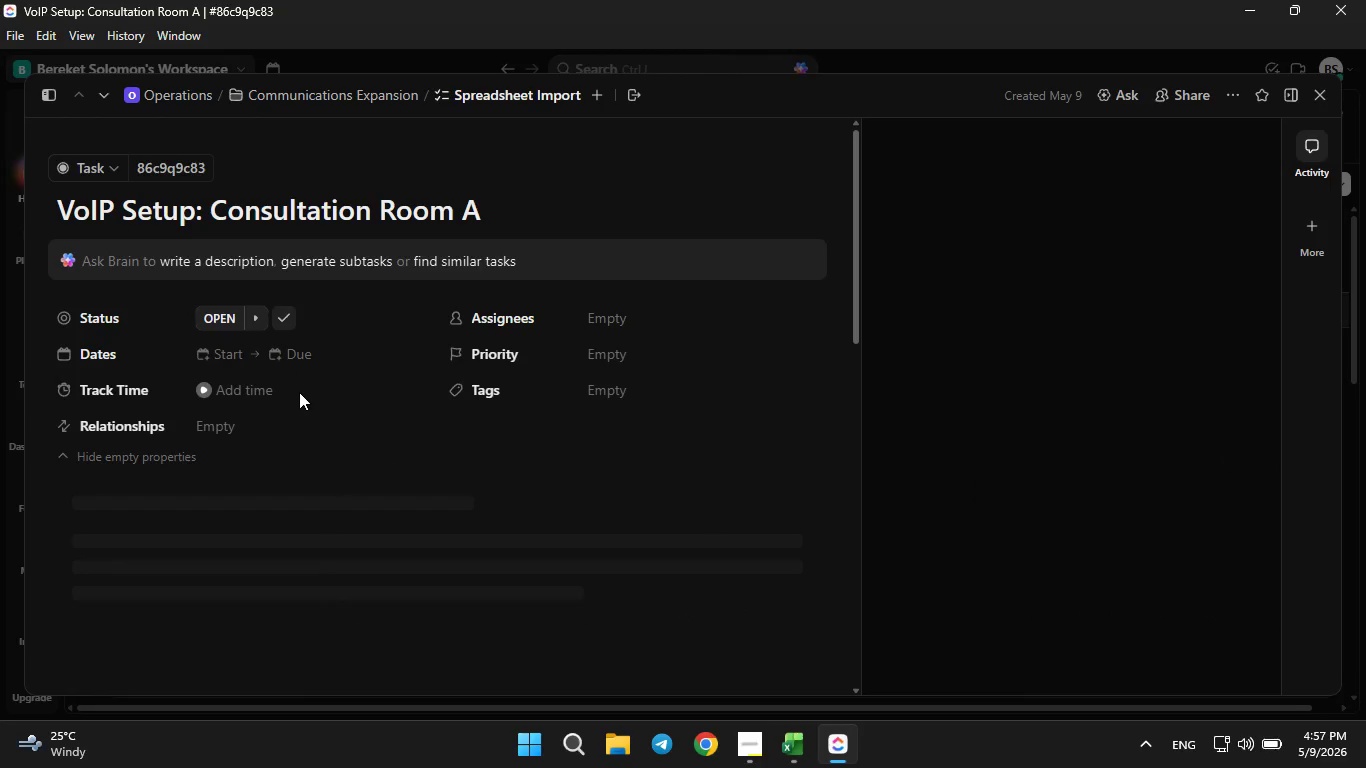 
scroll: coordinate [305, 392], scroll_direction: down, amount: 8.0
 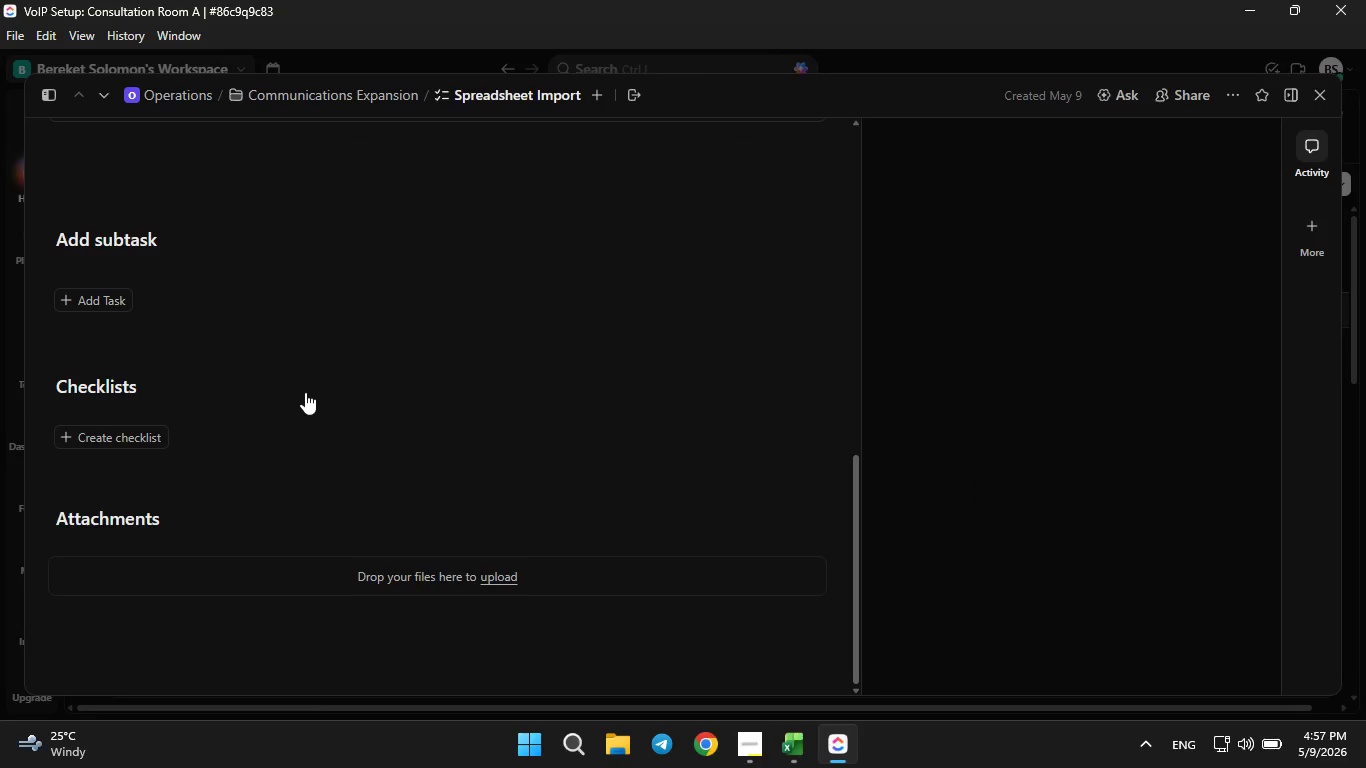 
scroll: coordinate [305, 392], scroll_direction: up, amount: 4.0
 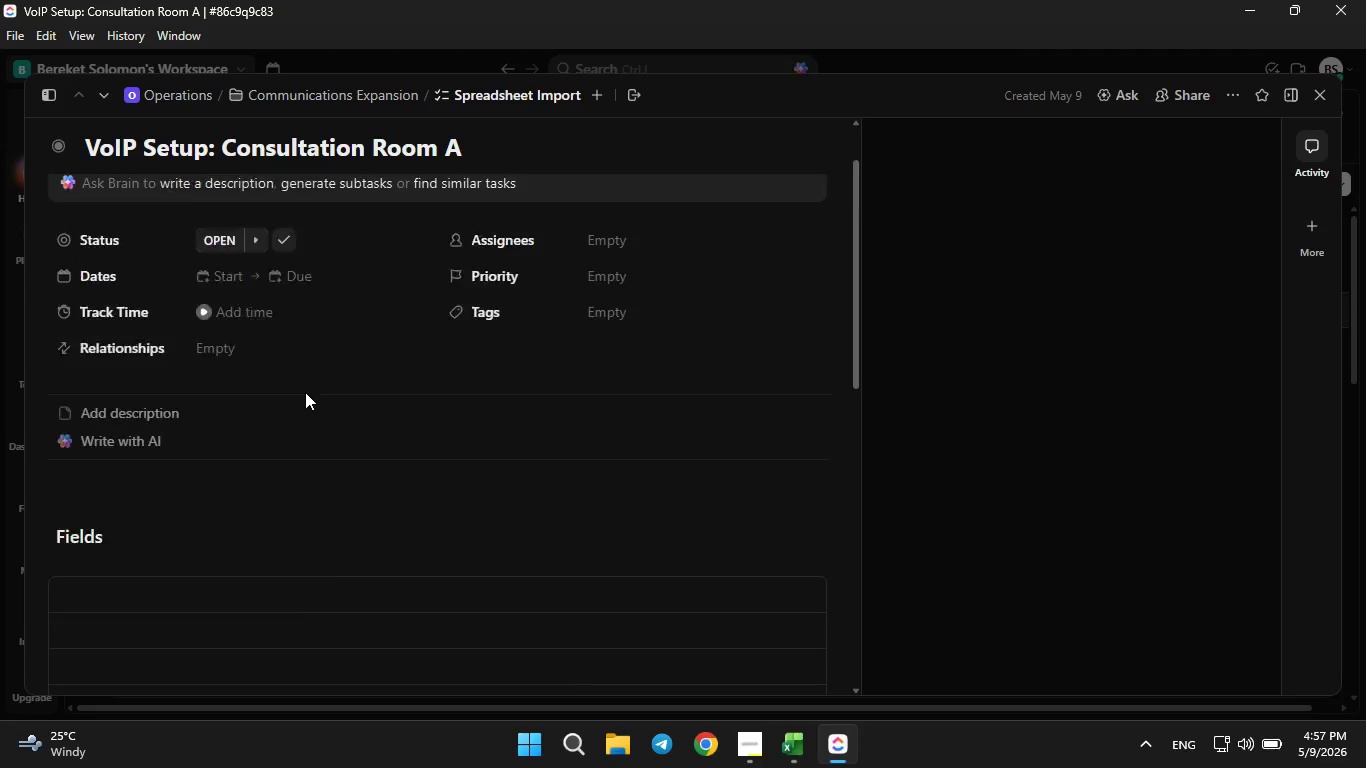 
scroll: coordinate [303, 392], scroll_direction: down, amount: 2.0
 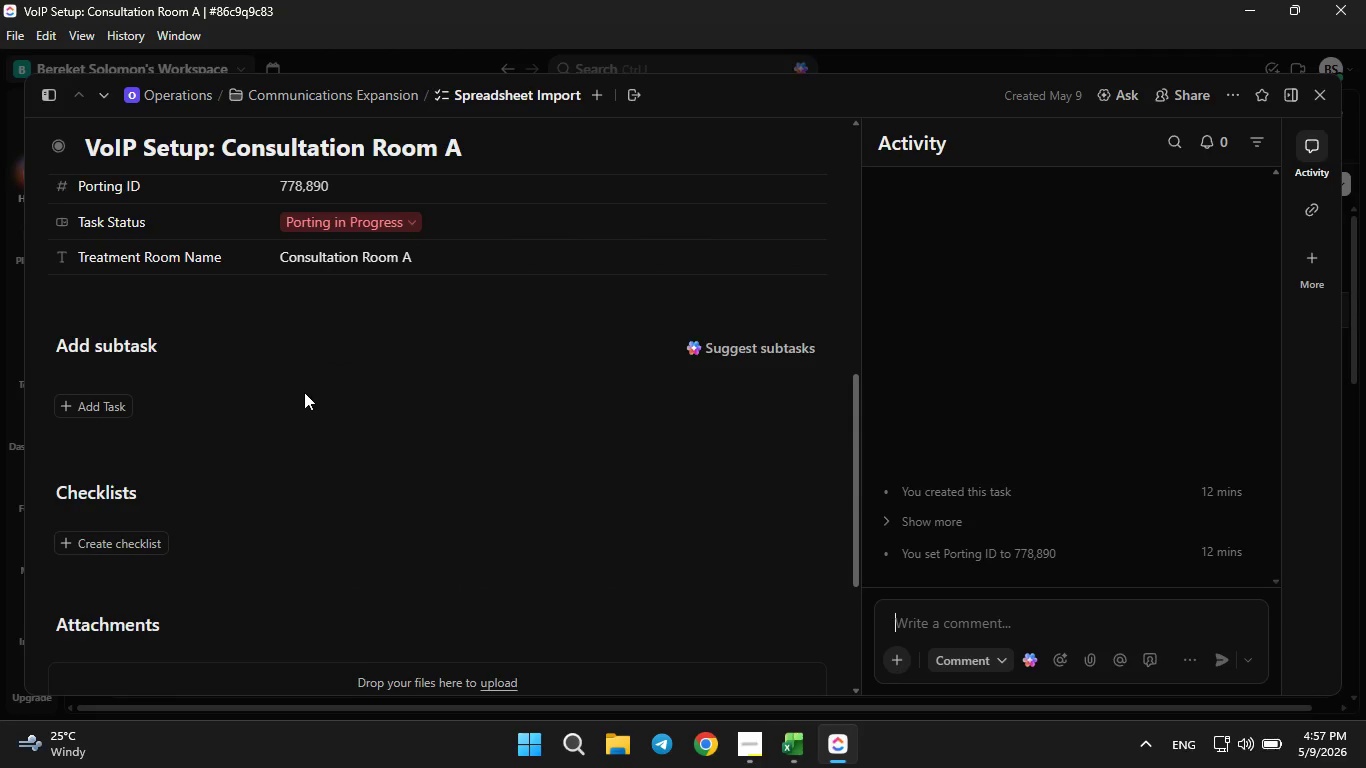 
scroll: coordinate [304, 392], scroll_direction: up, amount: 1.0
 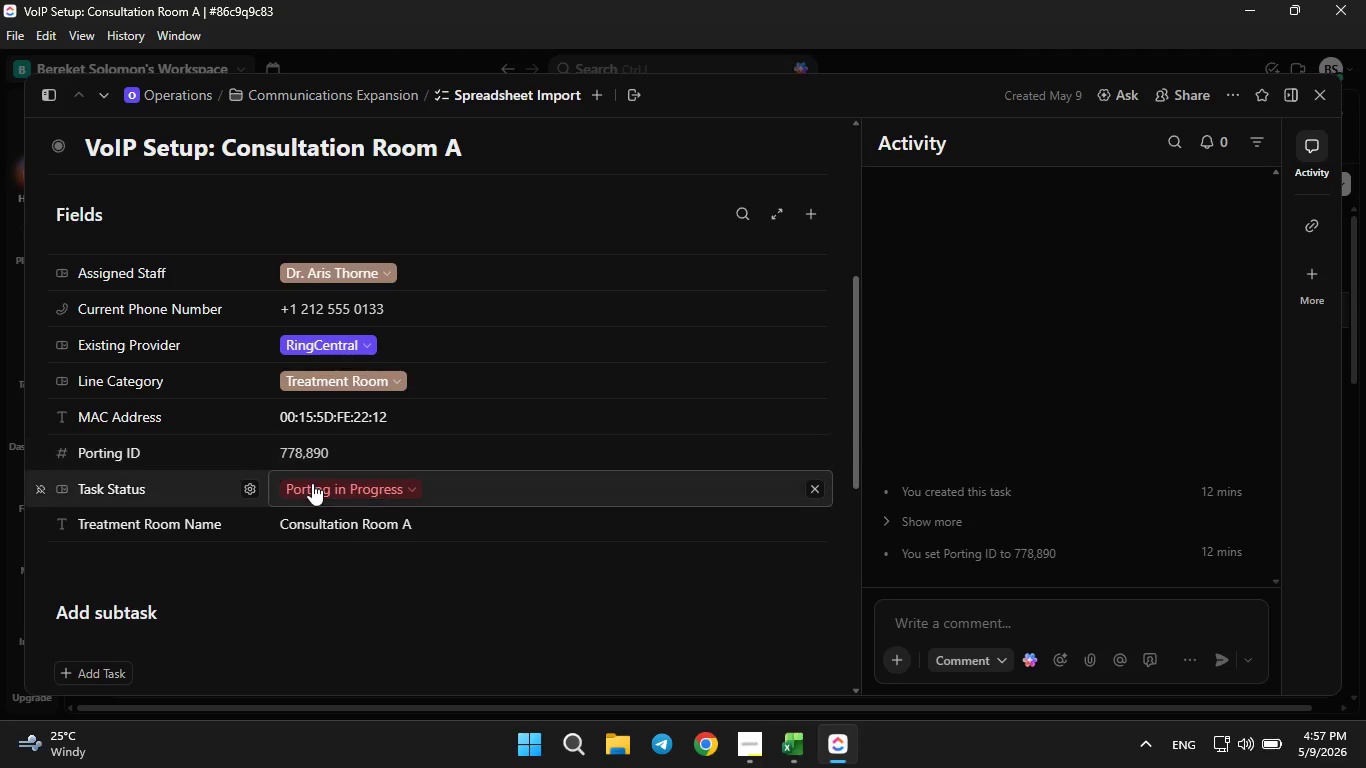 
left_click([312, 481])
 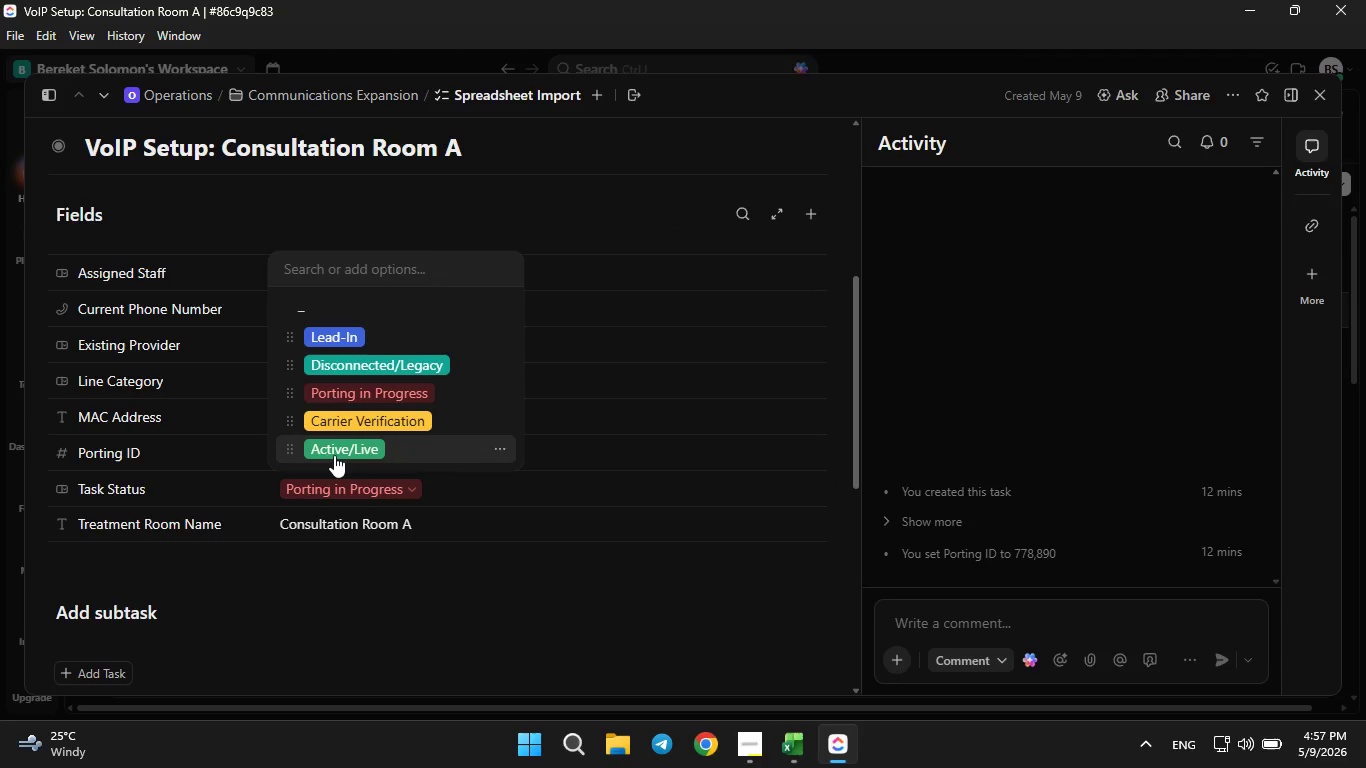 
left_click([334, 455])
 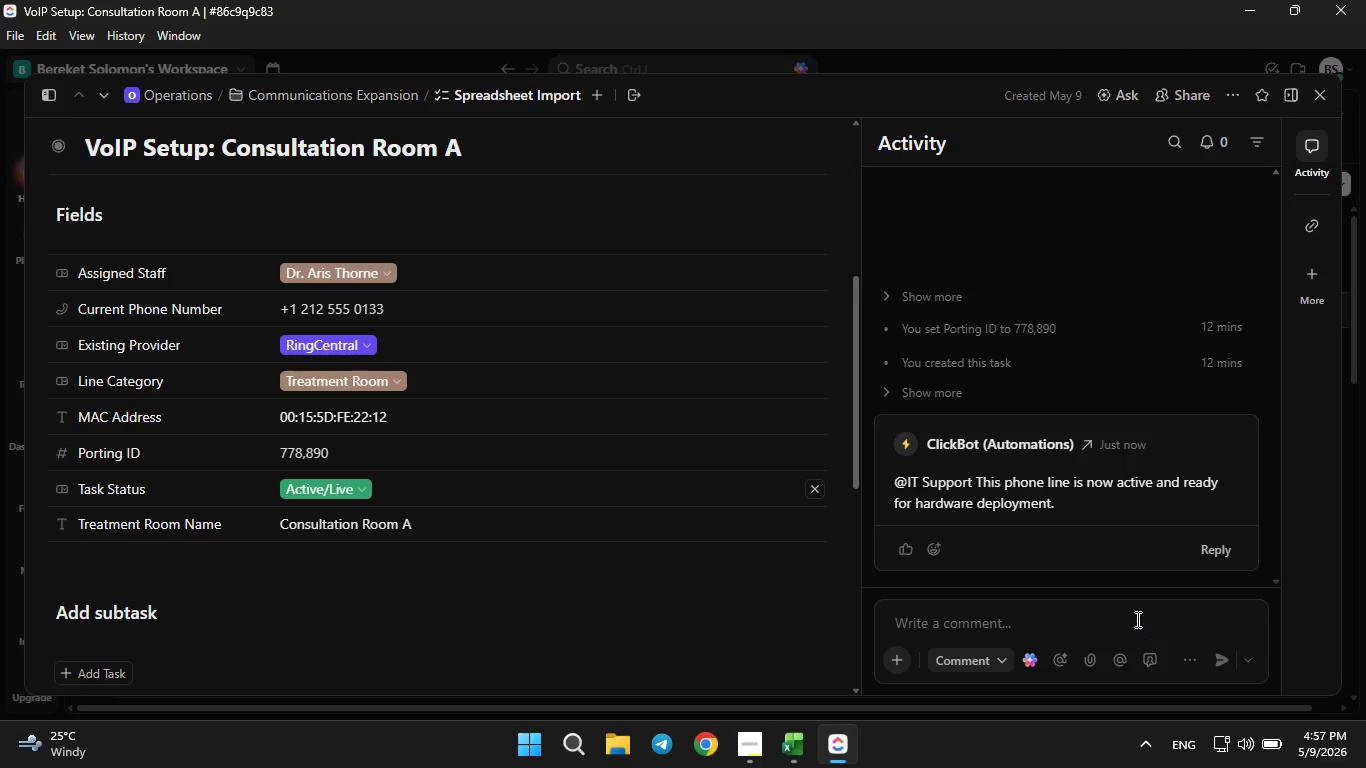 
wait(5.11)
 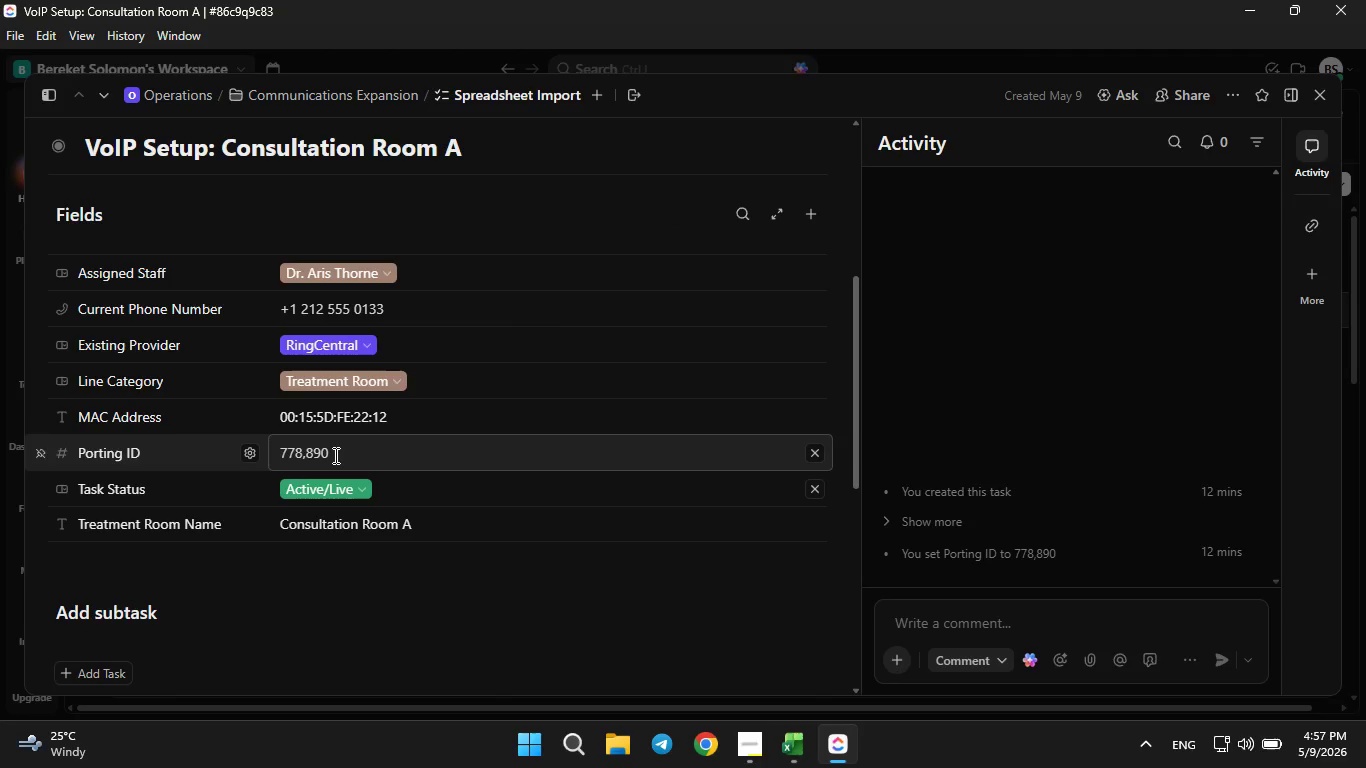 
left_click([913, 386])
 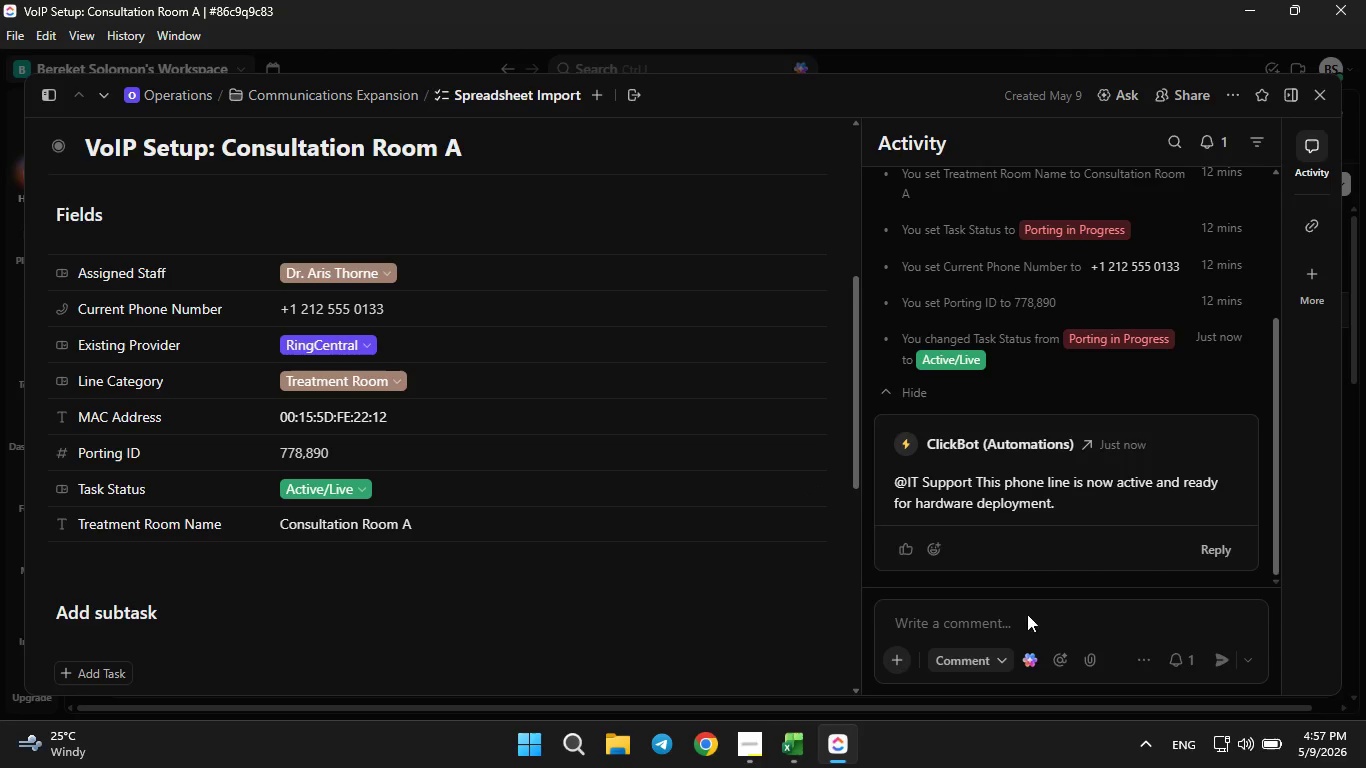 
wait(5.81)
 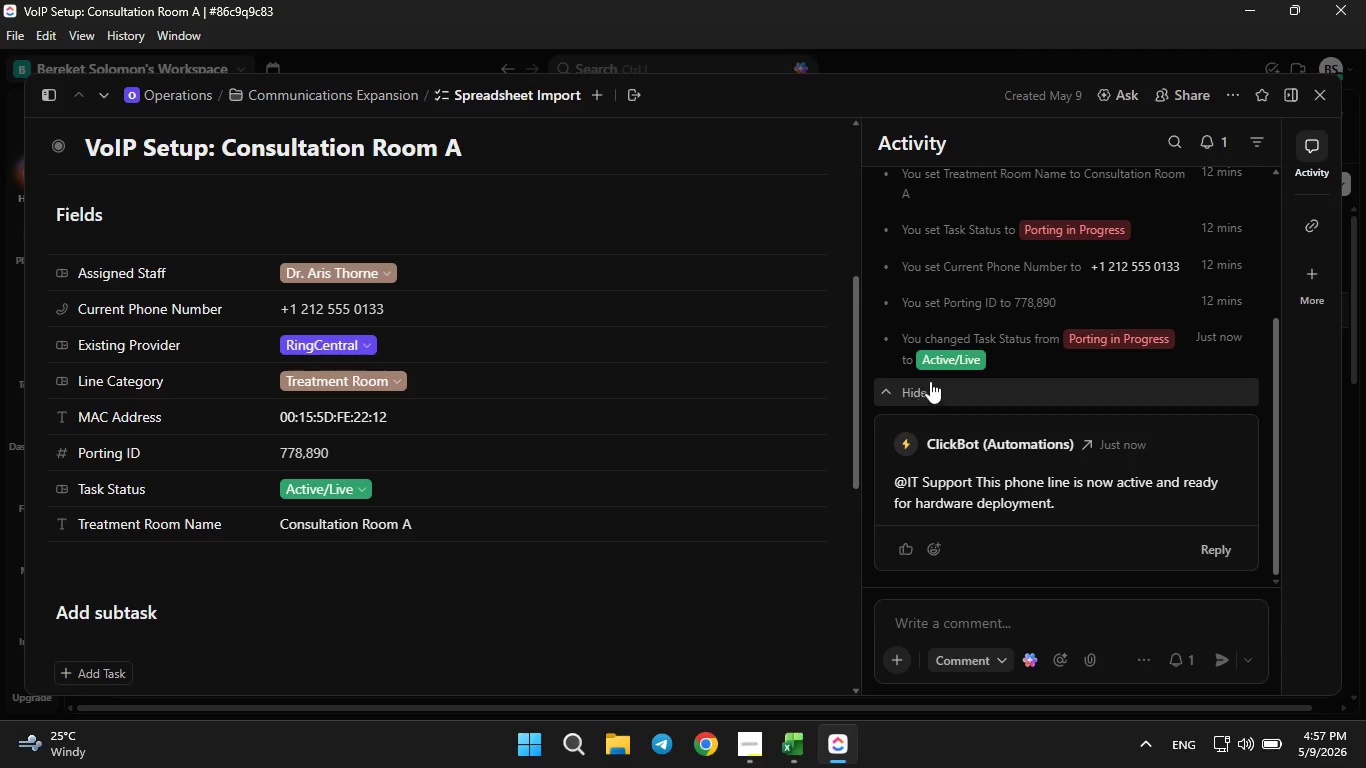 
left_click([1316, 93])
 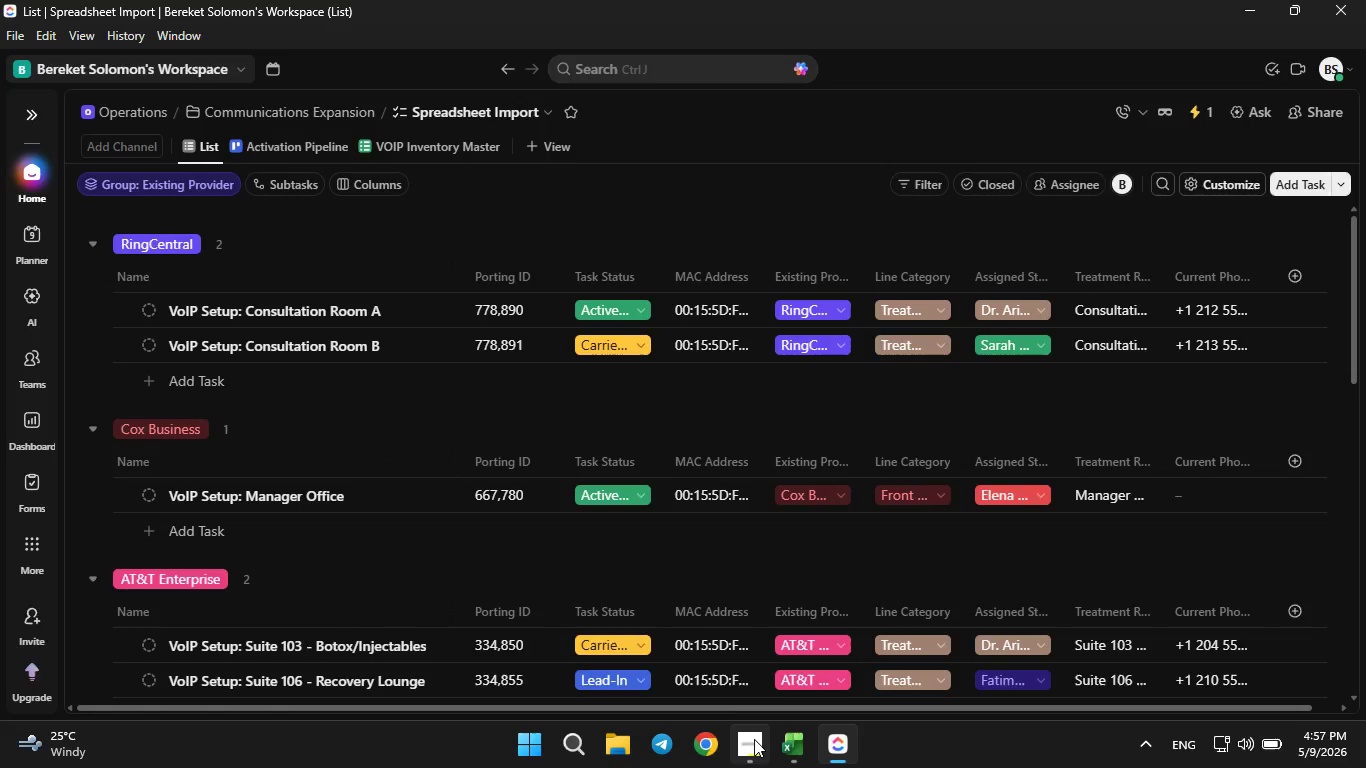 
left_click([754, 739])